 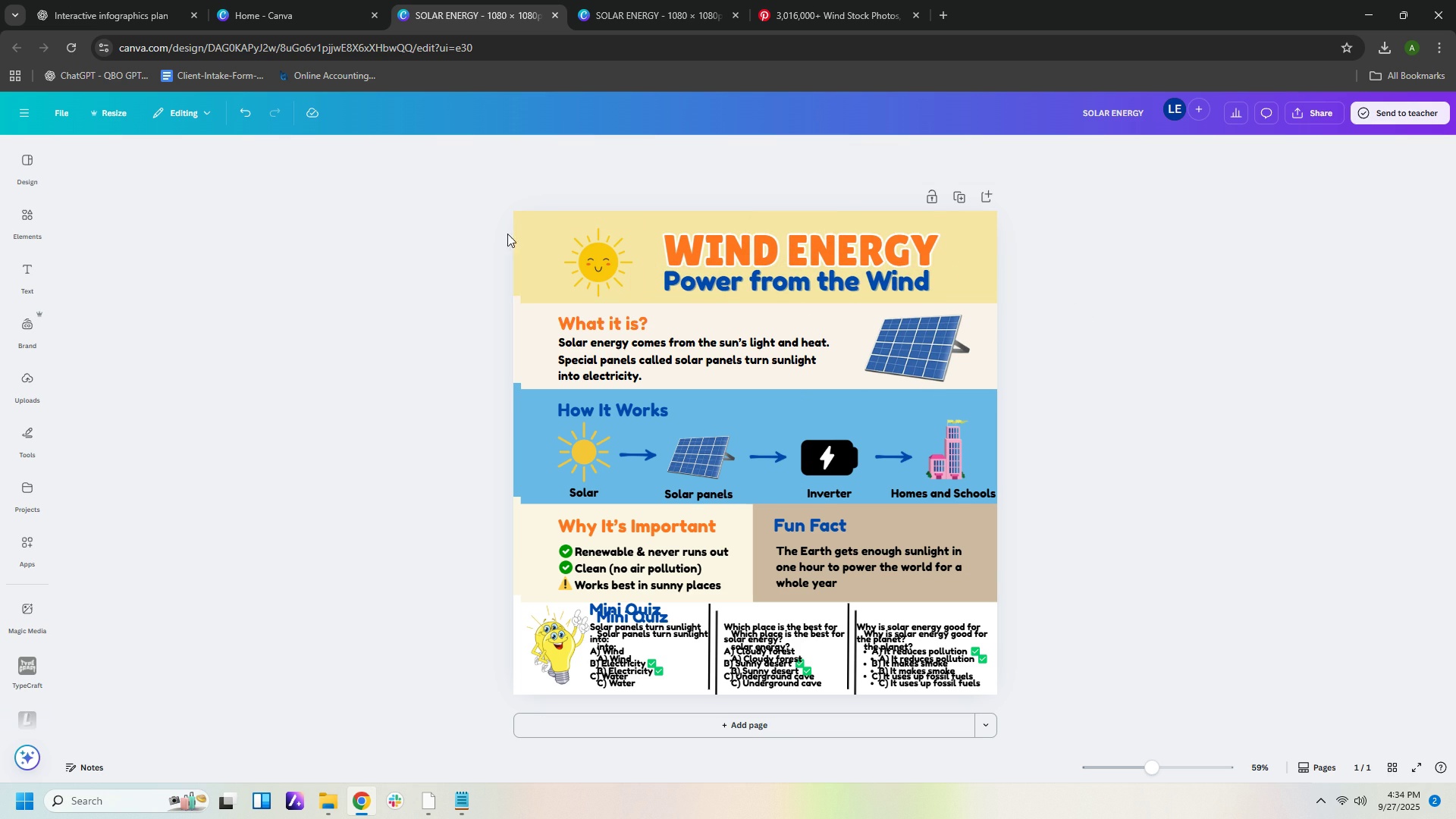 
left_click([610, 263])
 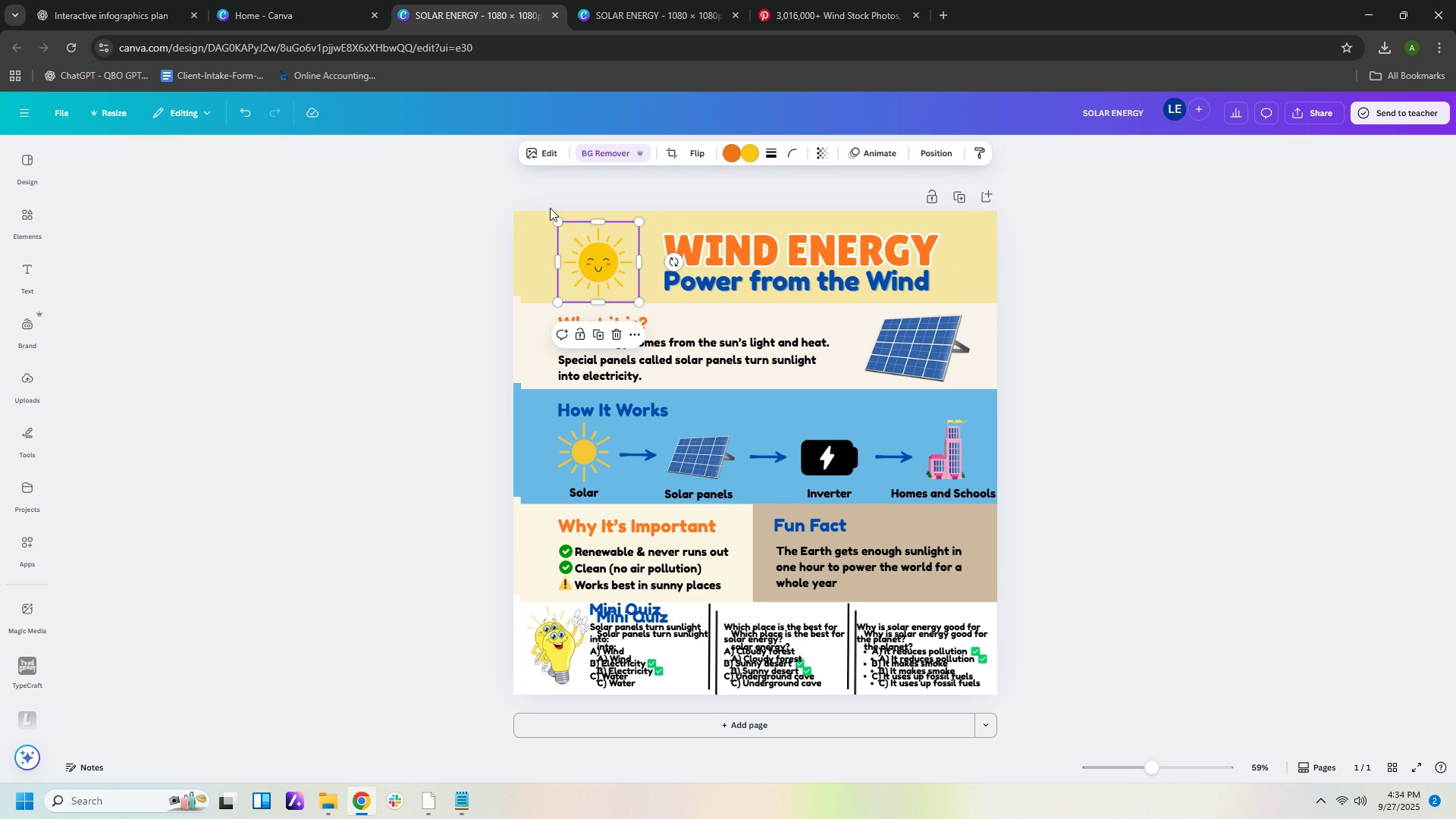 
double_click([610, 256])
 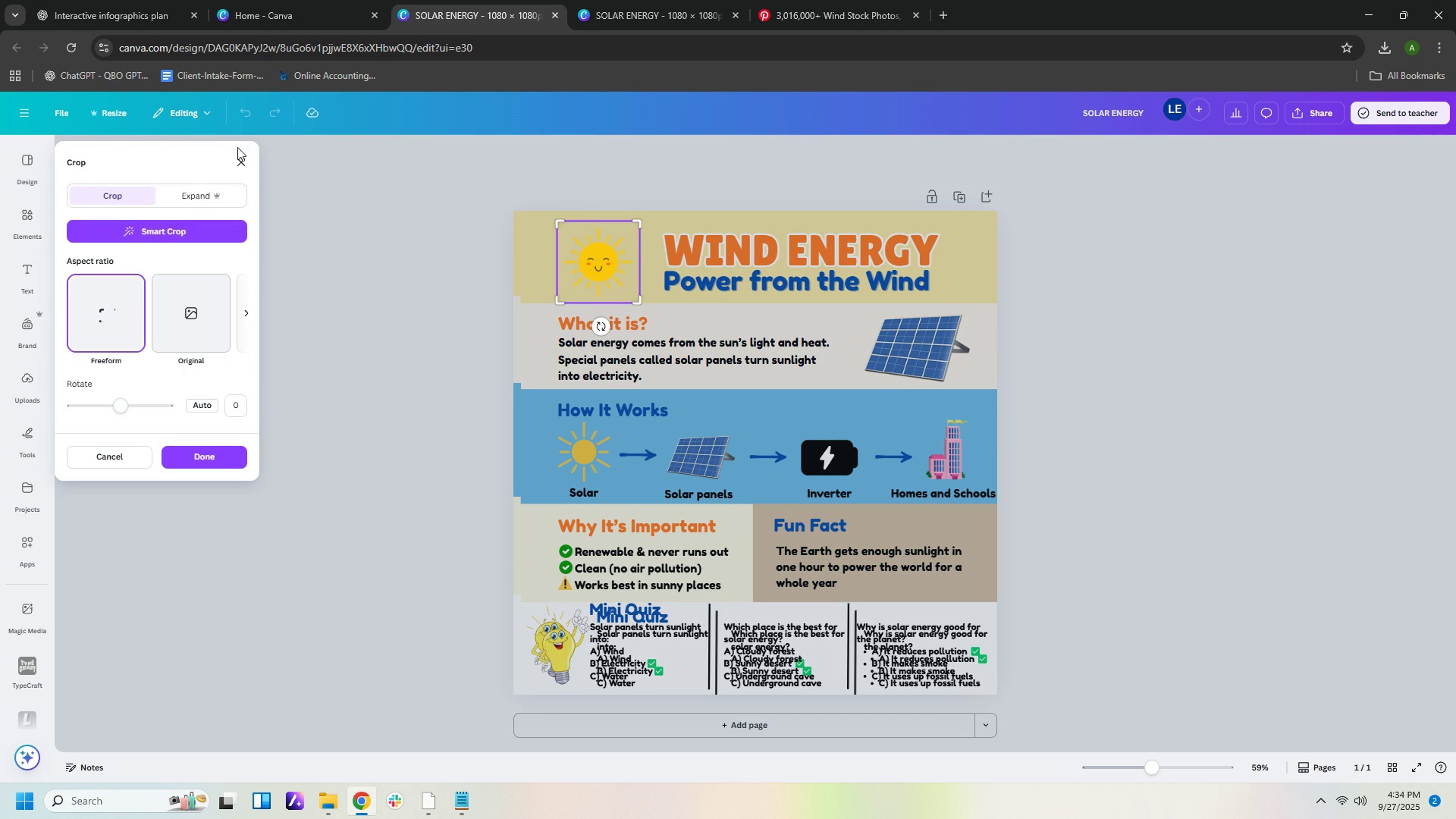 
double_click([346, 266])
 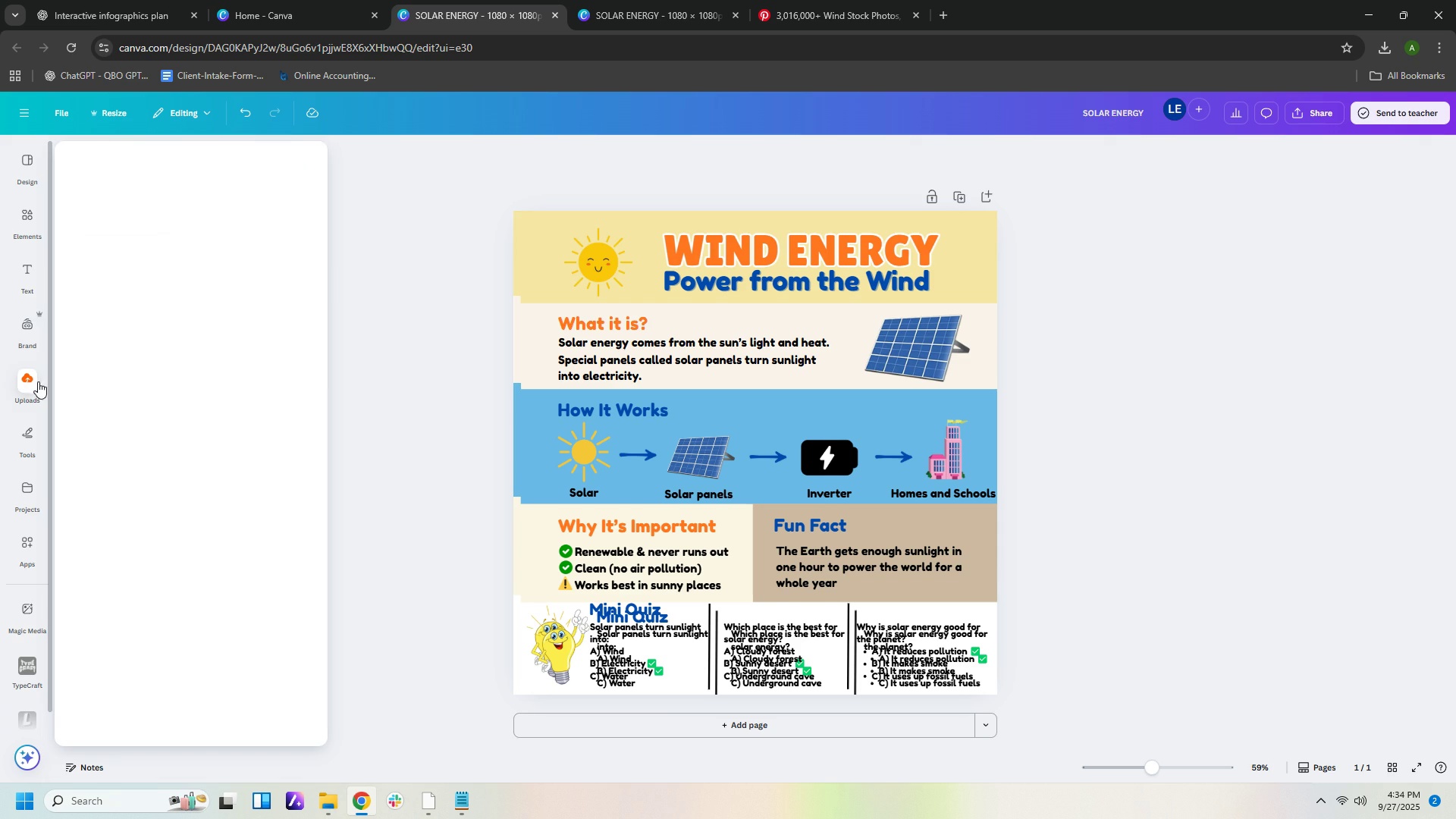 
left_click([31, 379])
 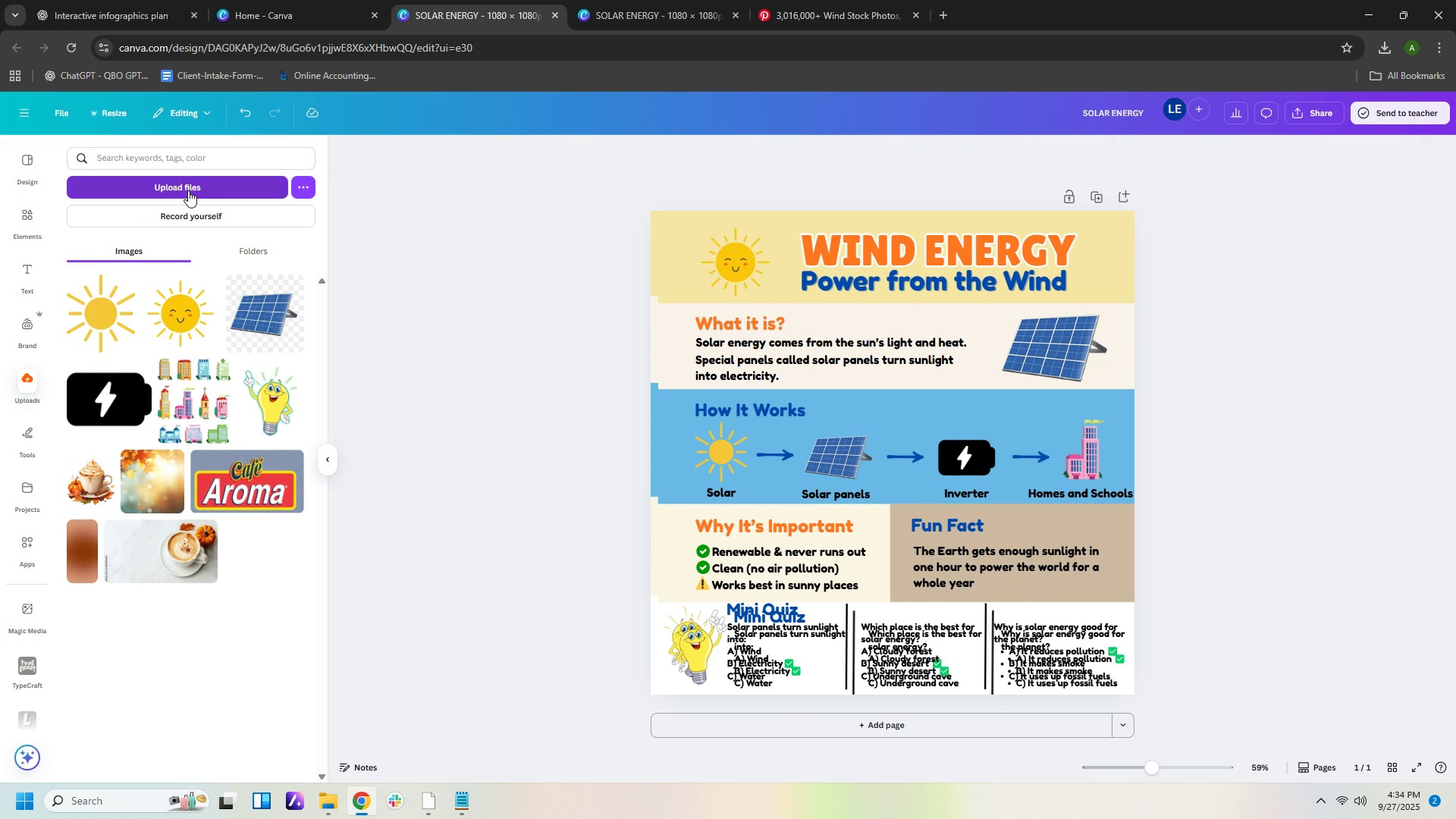 
left_click([188, 190])
 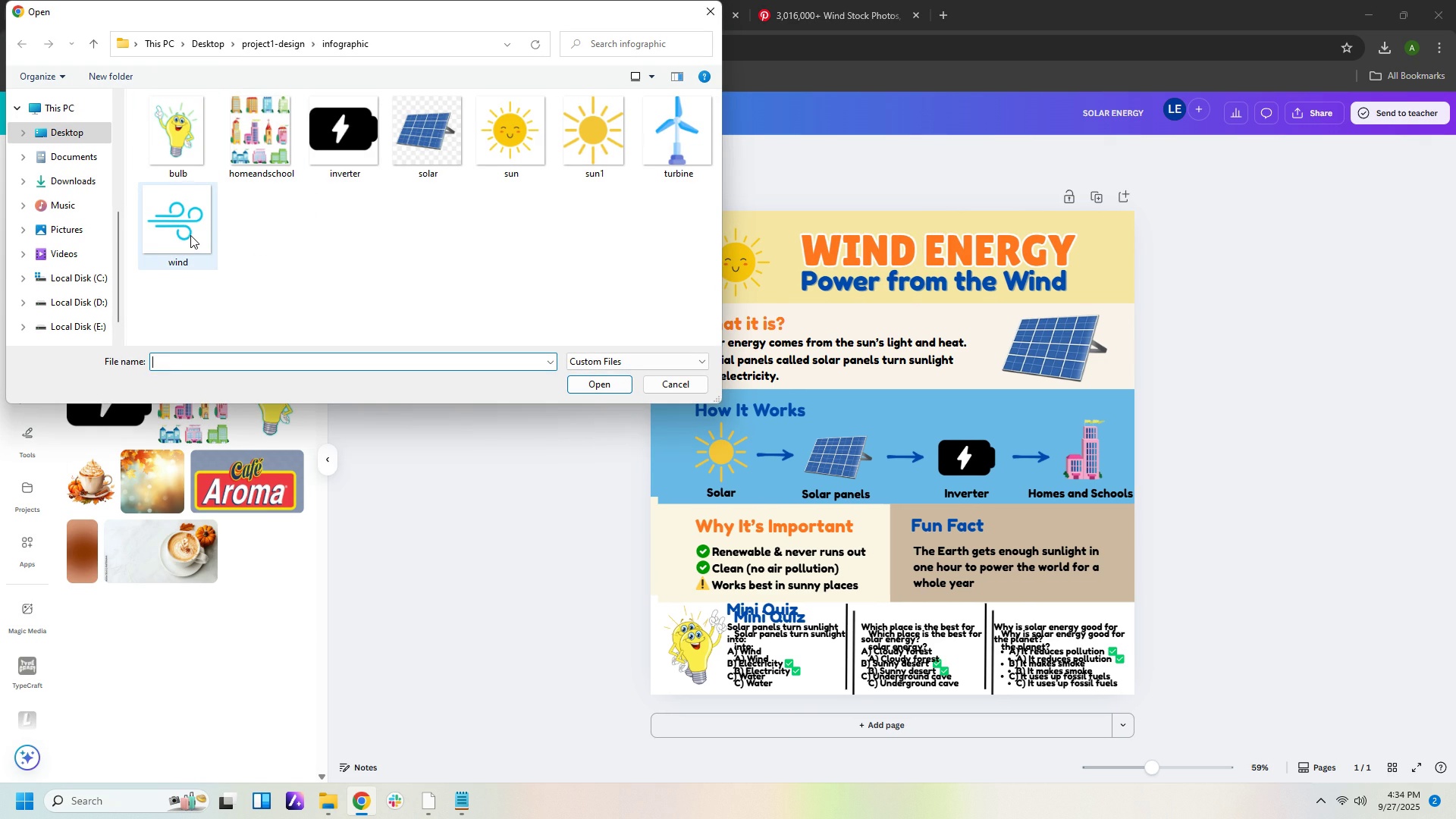 
left_click([190, 236])